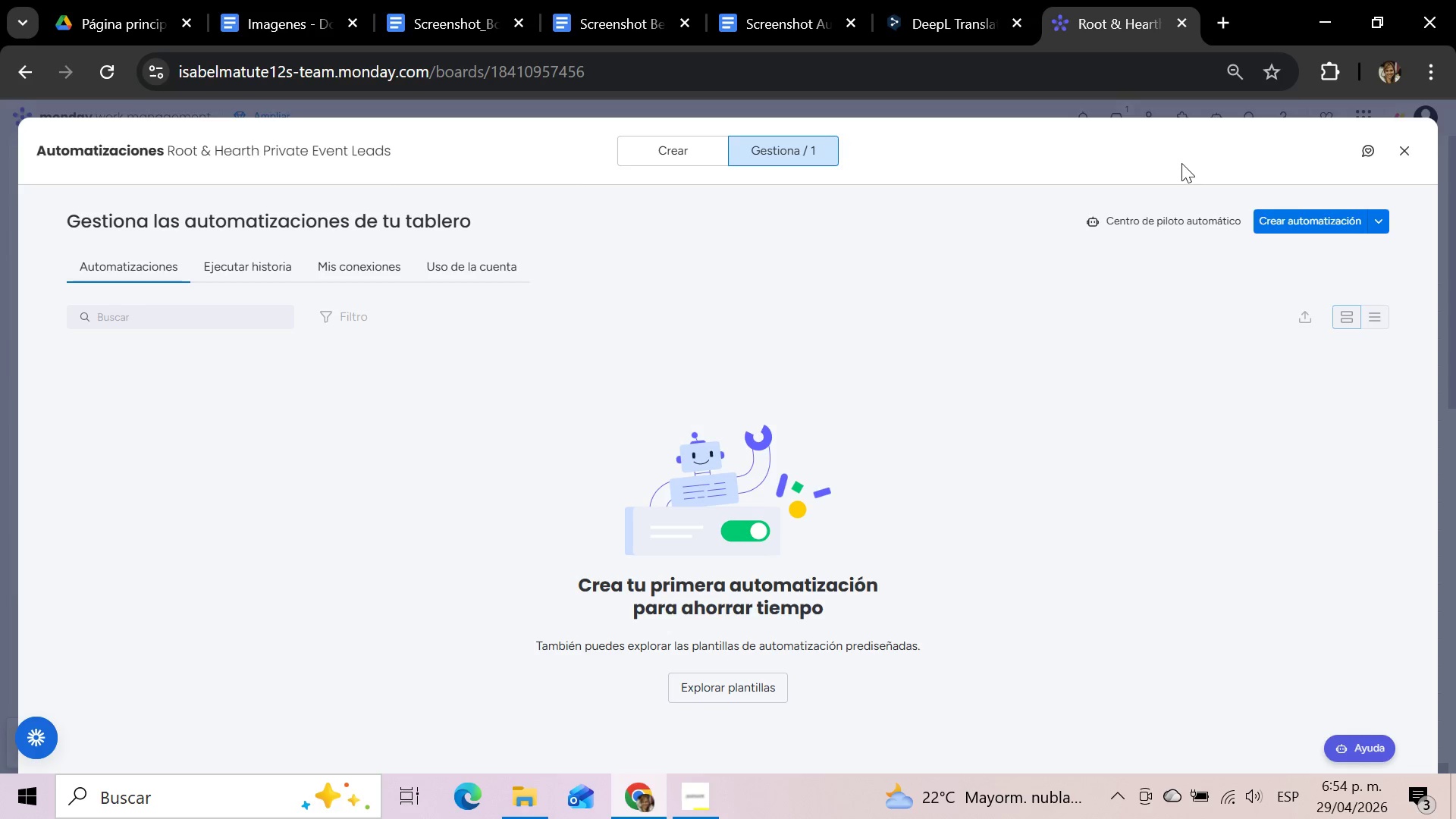 
wait(12.16)
 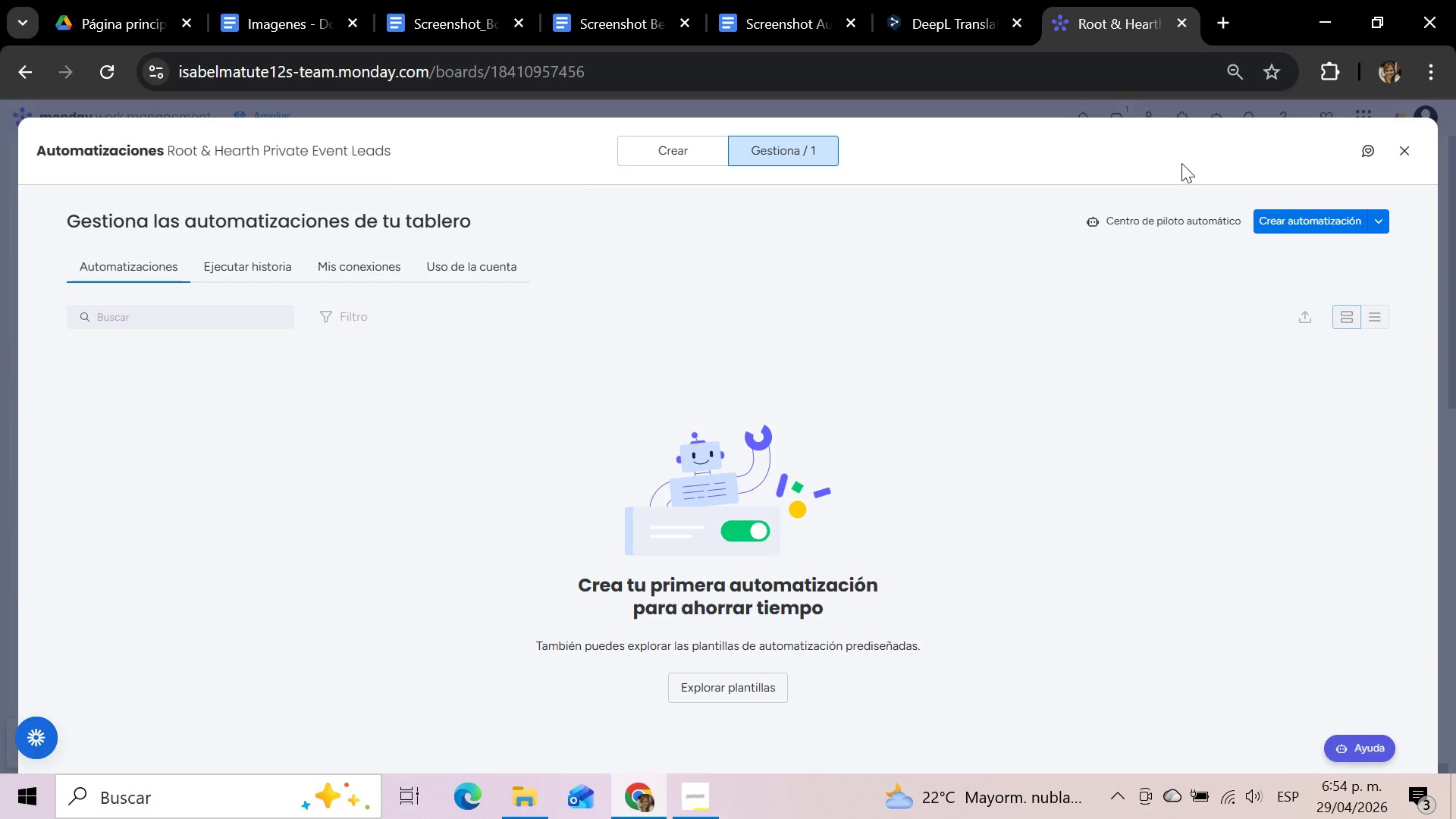 
left_click([689, 143])
 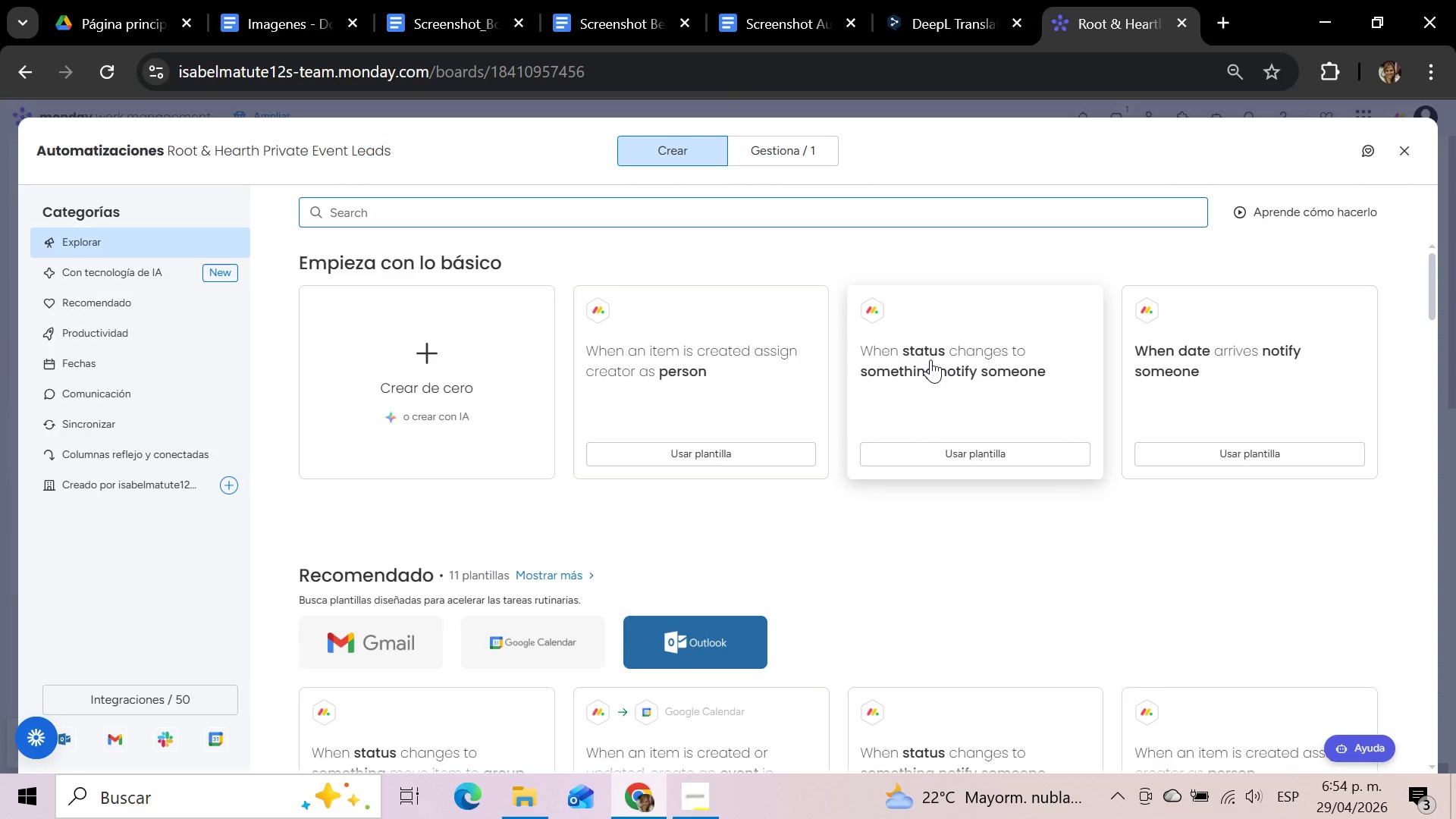 
wait(6.12)
 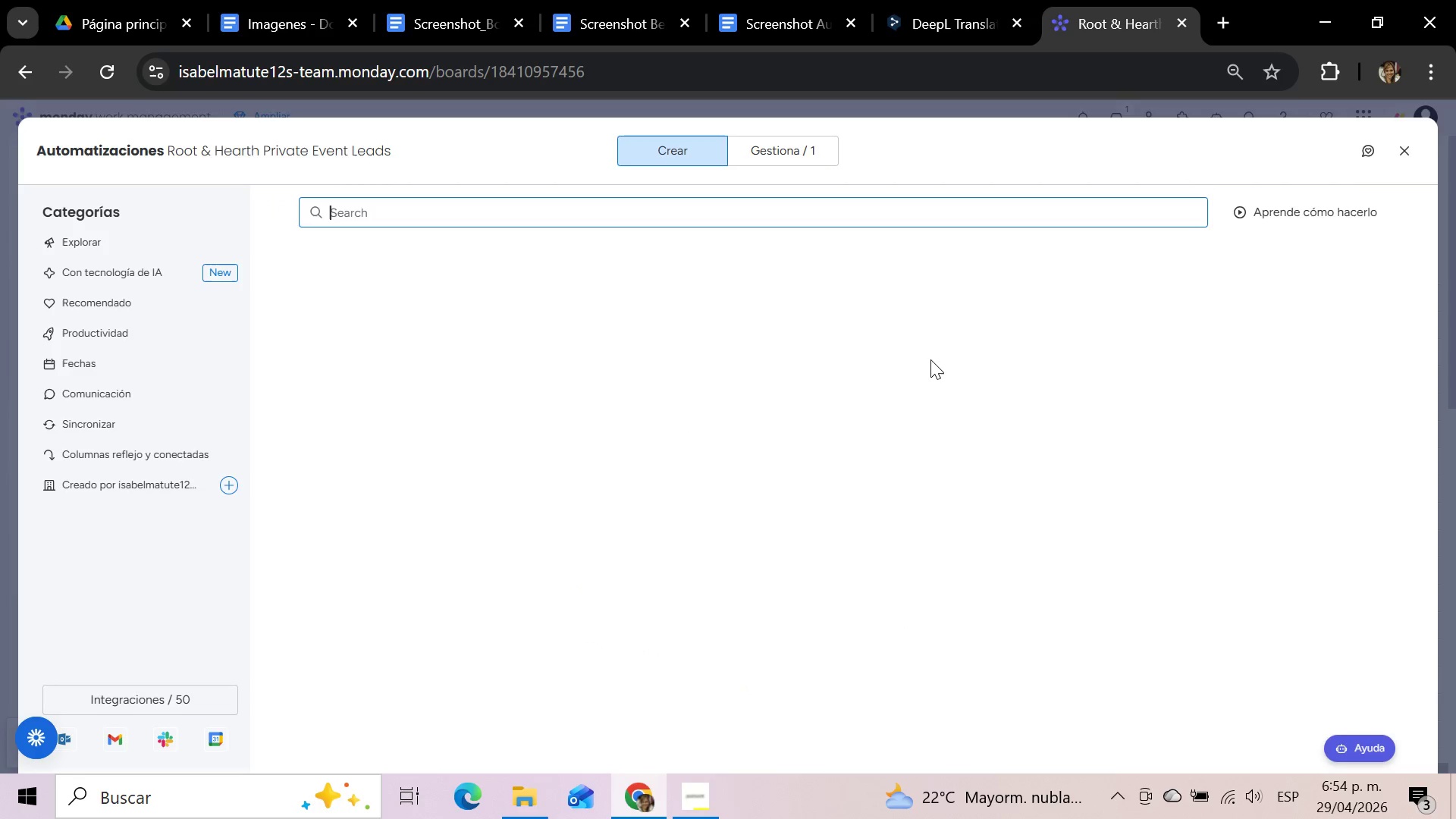 
left_click([414, 357])
 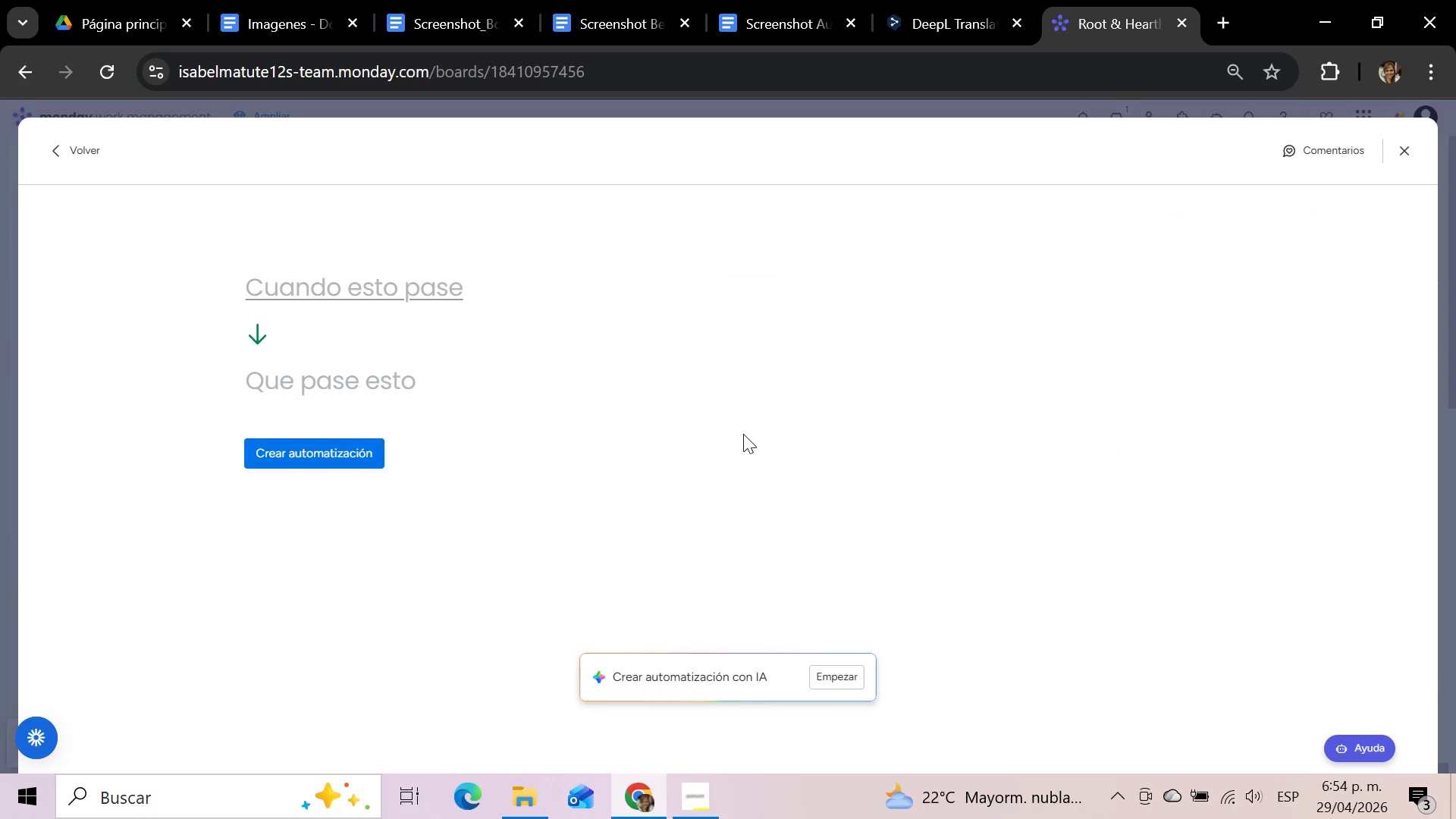 
left_click([354, 286])
 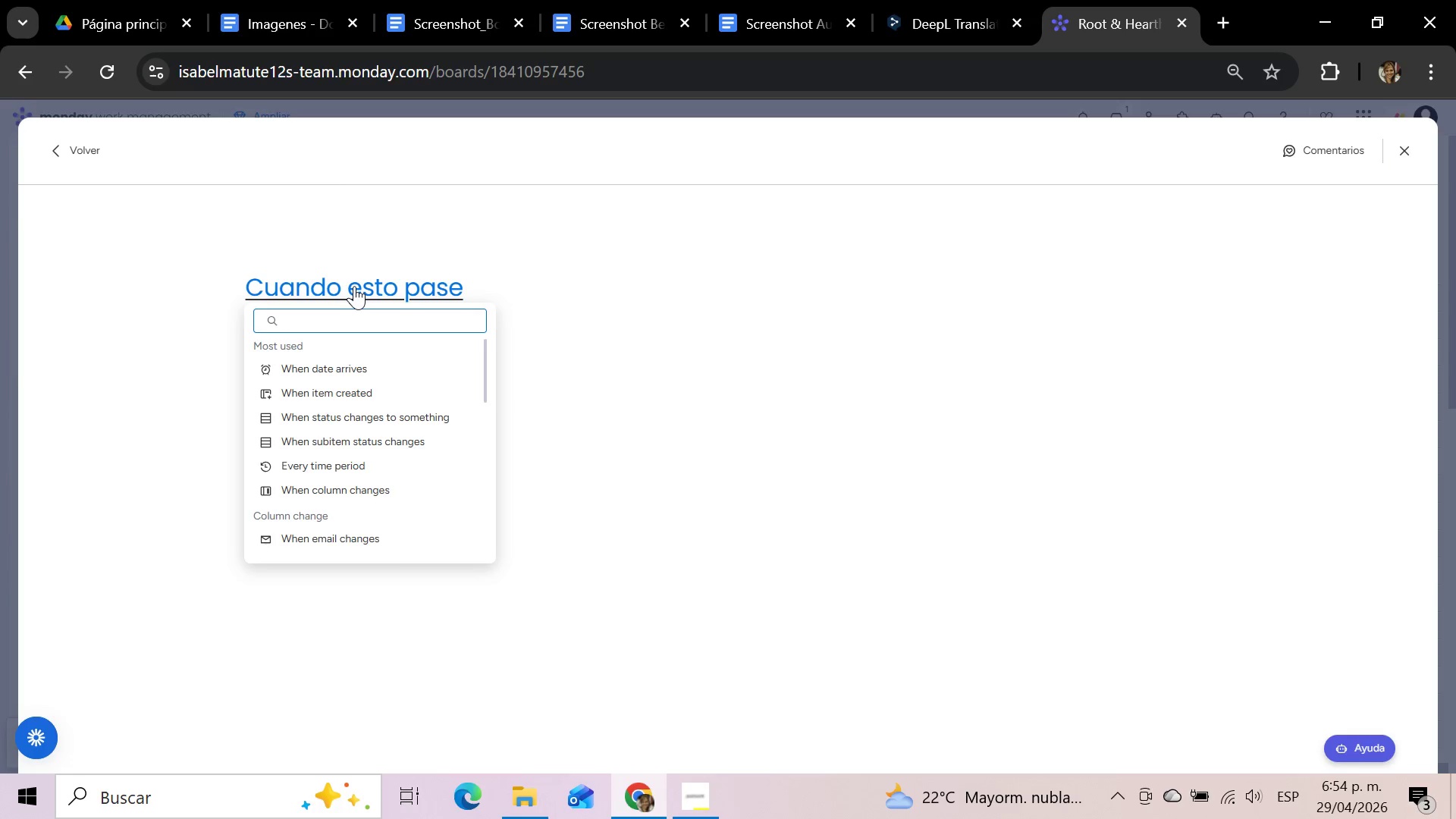 
wait(6.89)
 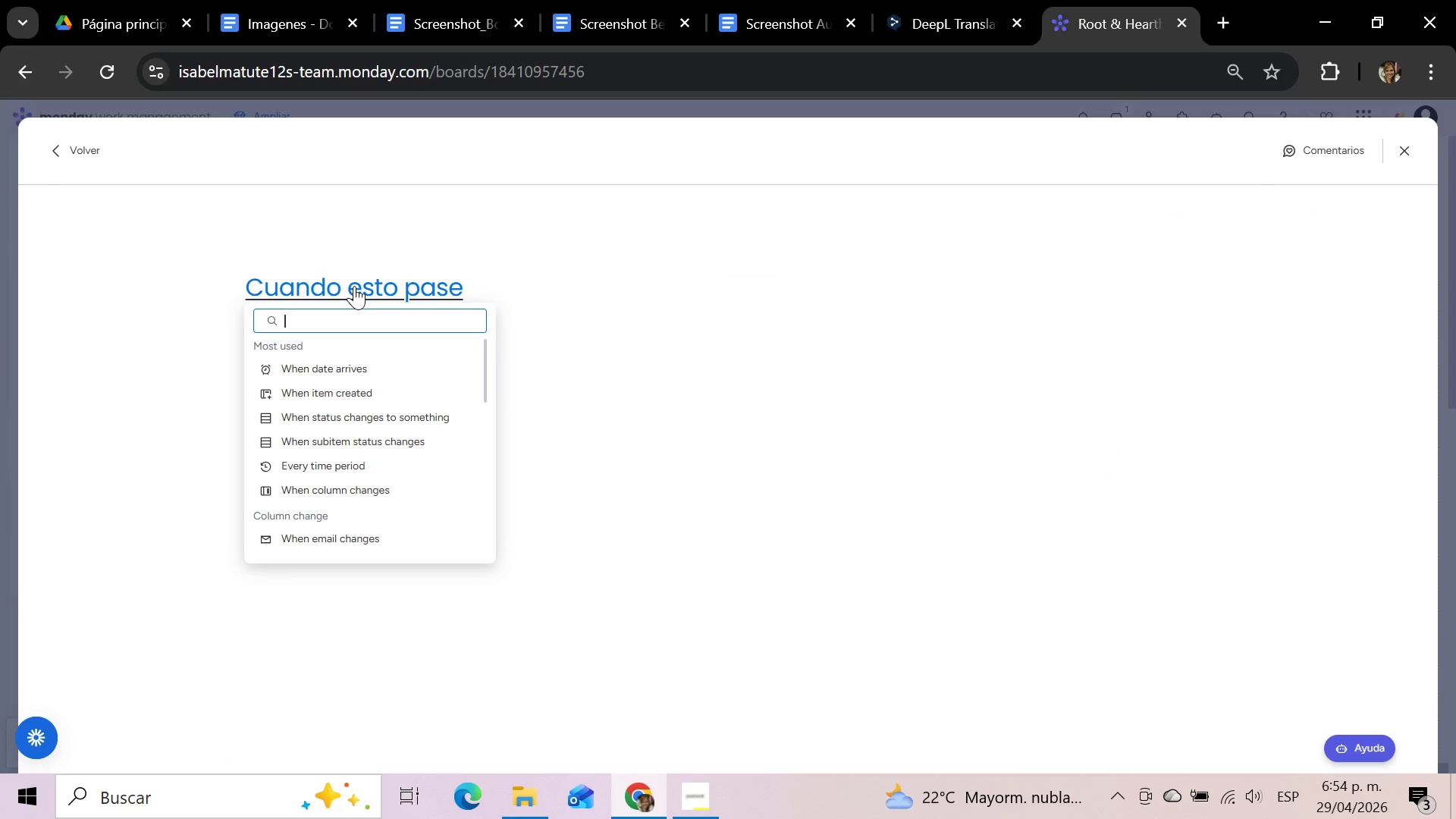 
type(num)
key(Backspace)
key(Backspace)
key(Backspace)
key(Backspace)
 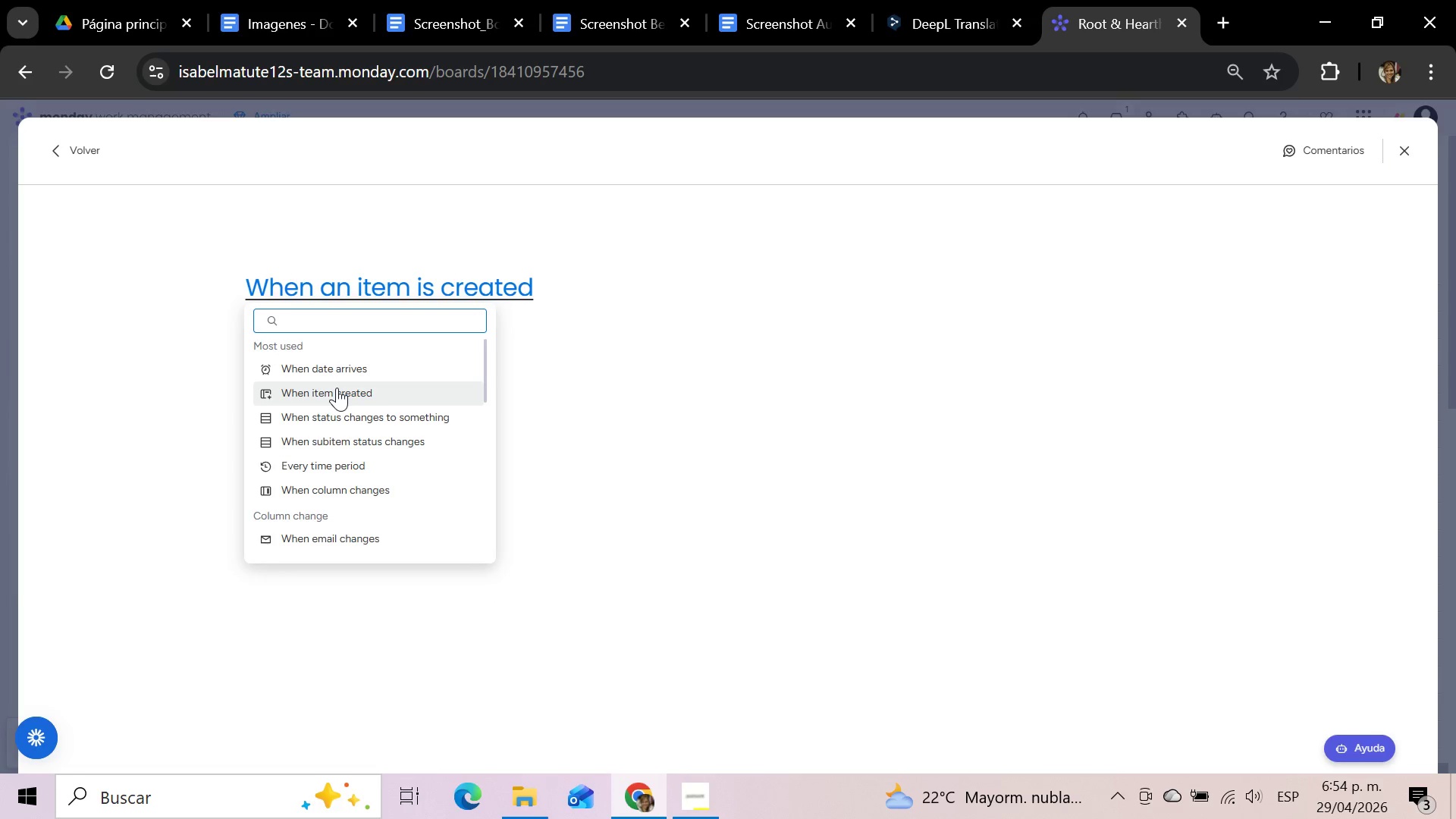 
left_click([346, 392])
 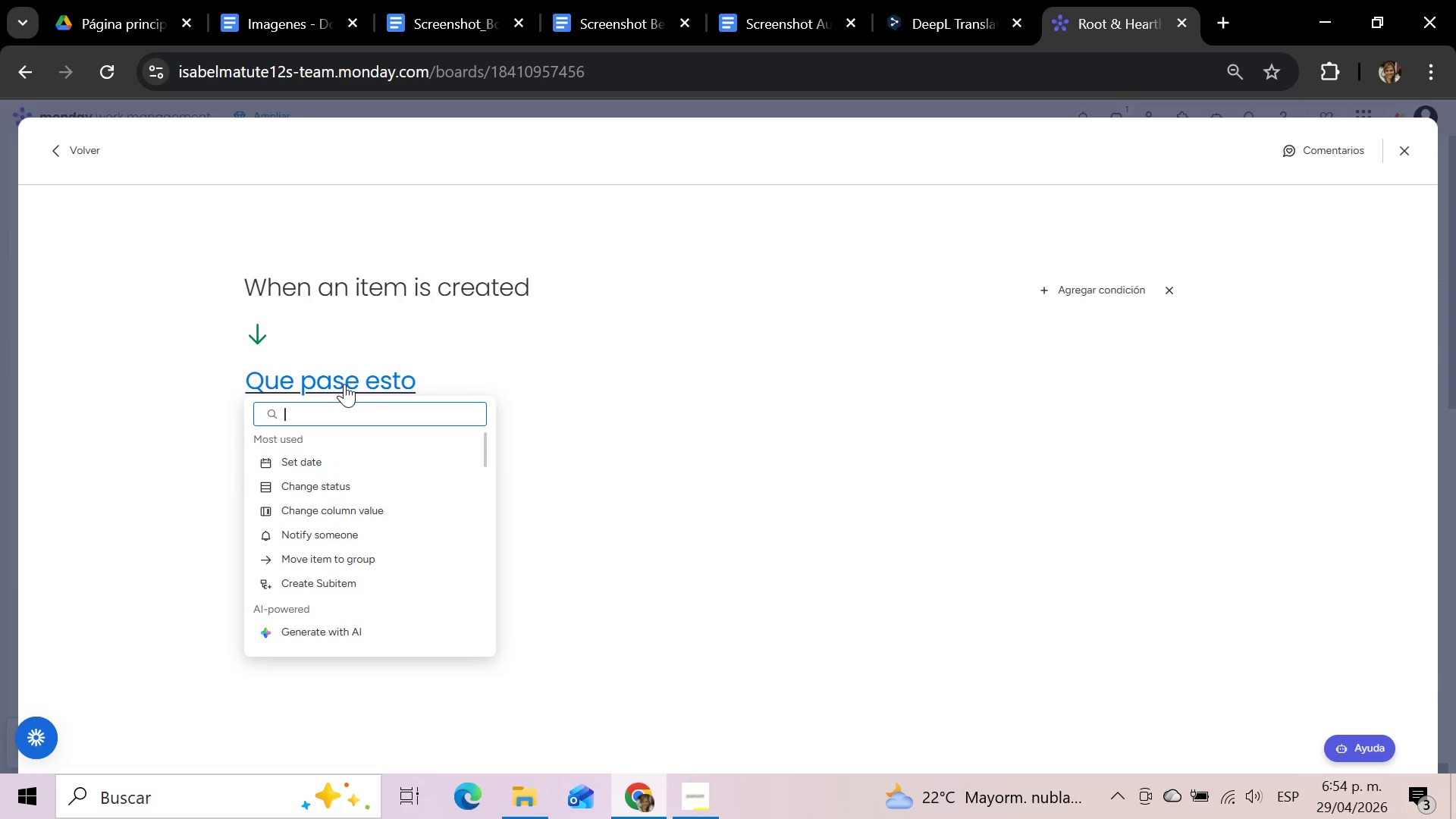 
type(num)
 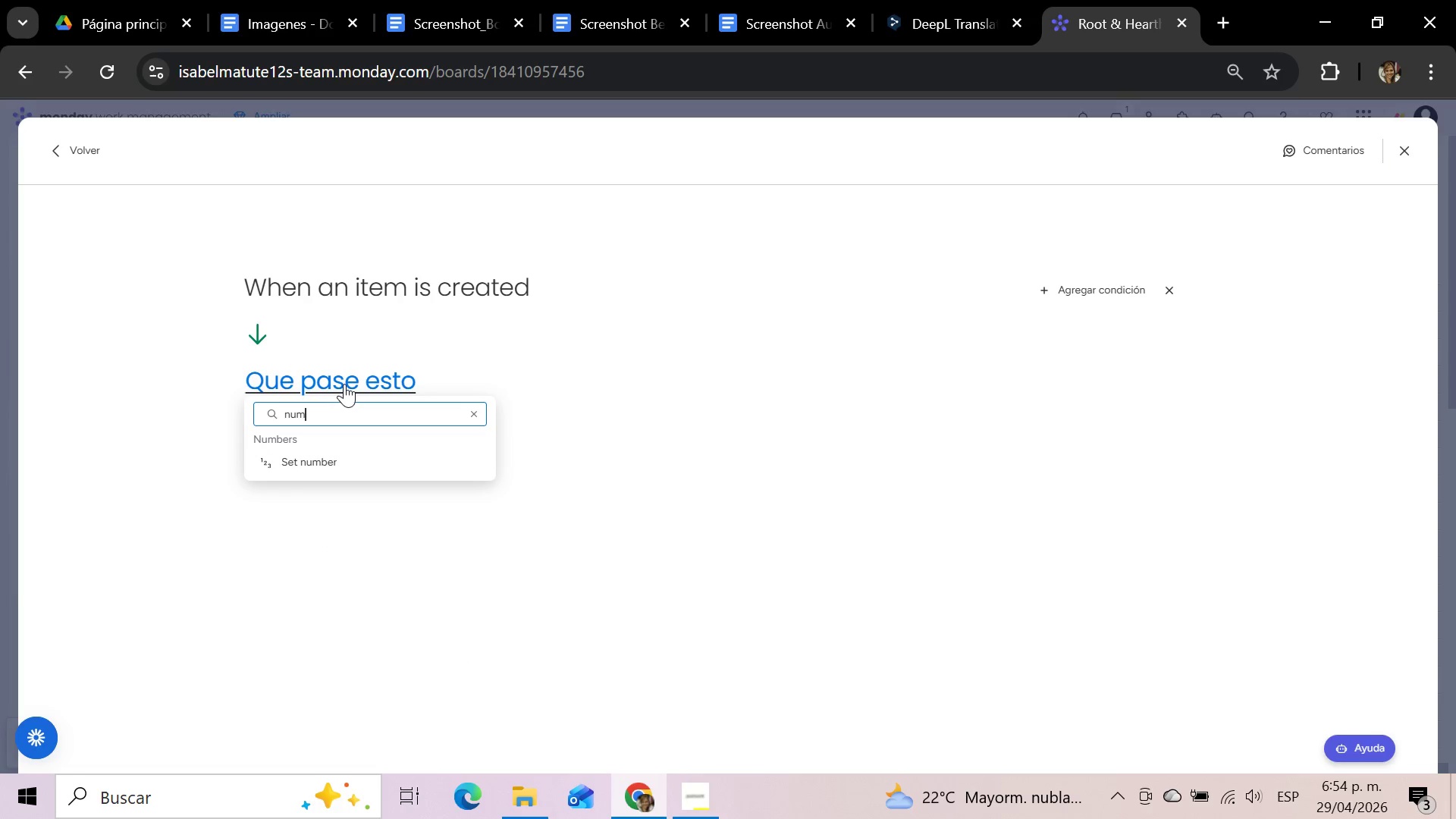 
left_click([341, 459])
 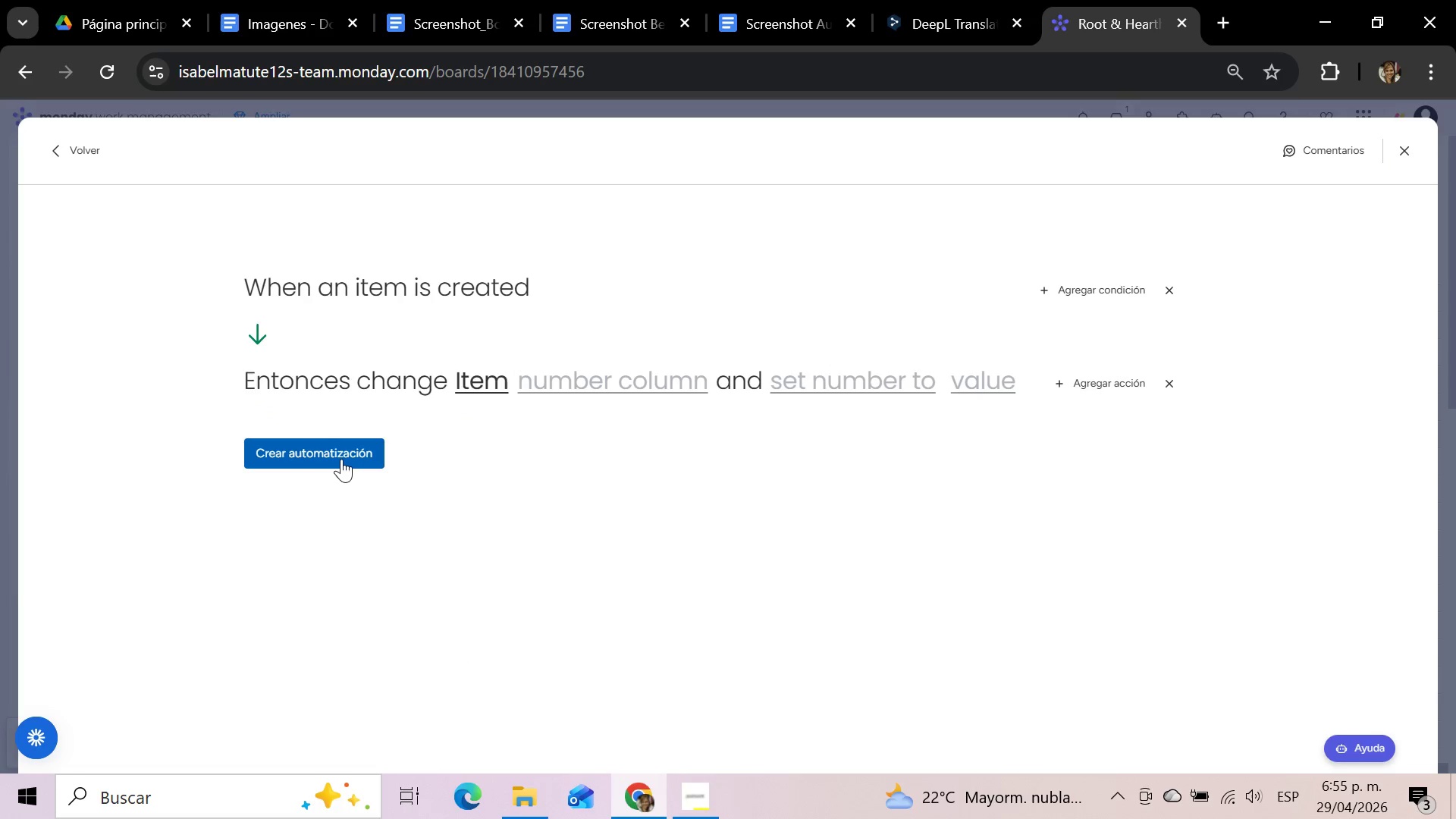 
wait(9.14)
 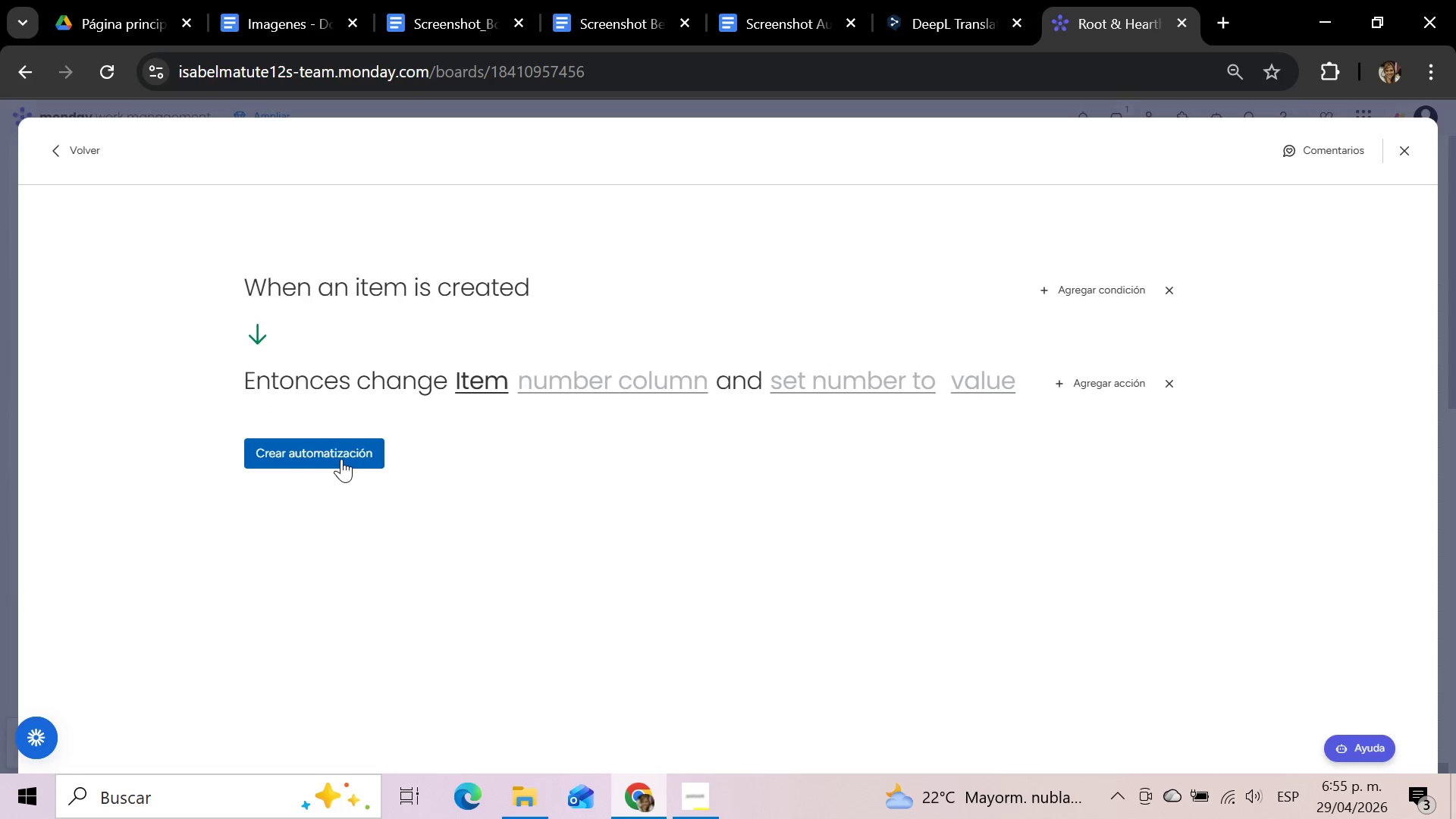 
left_click([79, 143])
 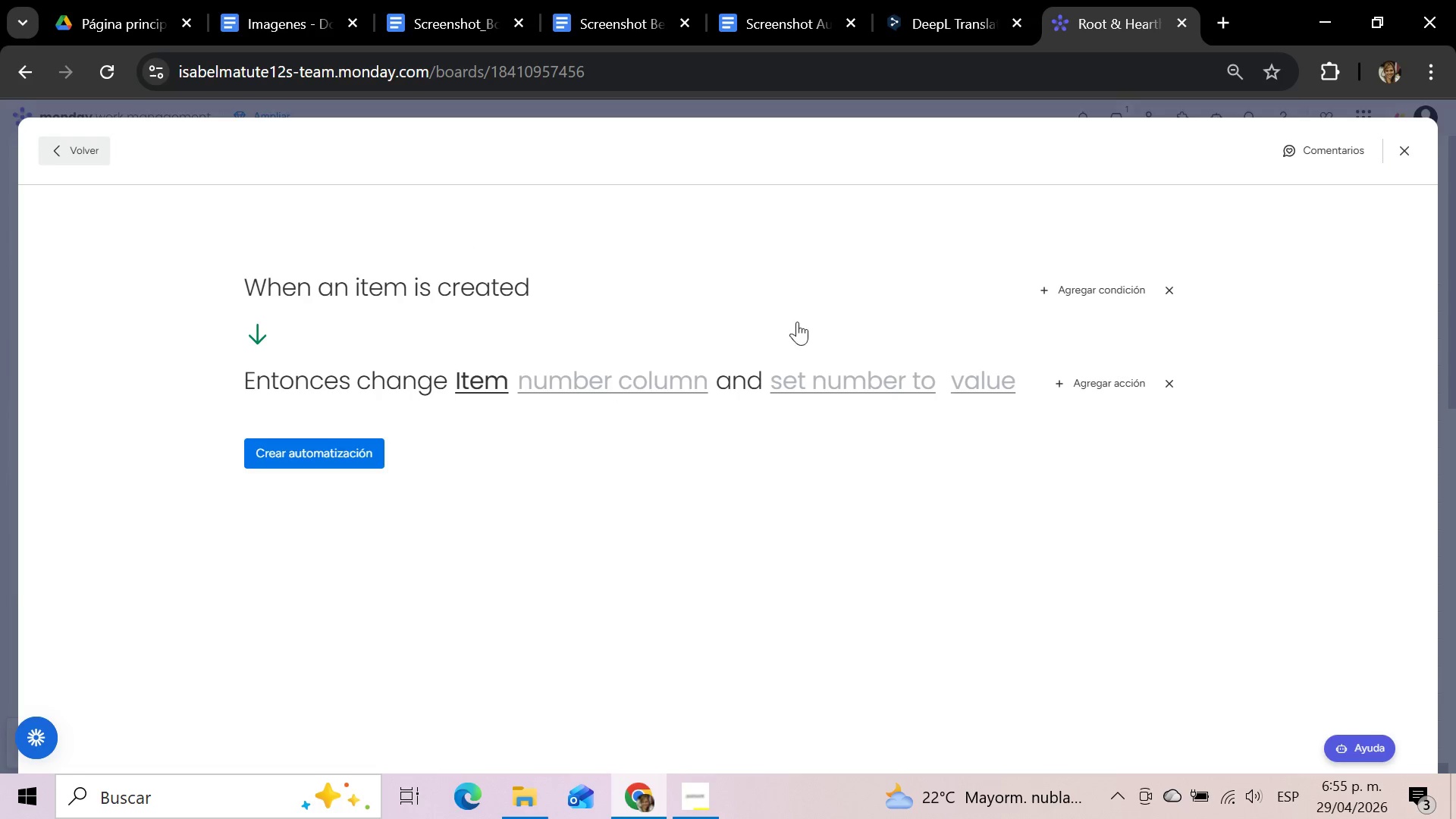 
mouse_move([839, 336])